 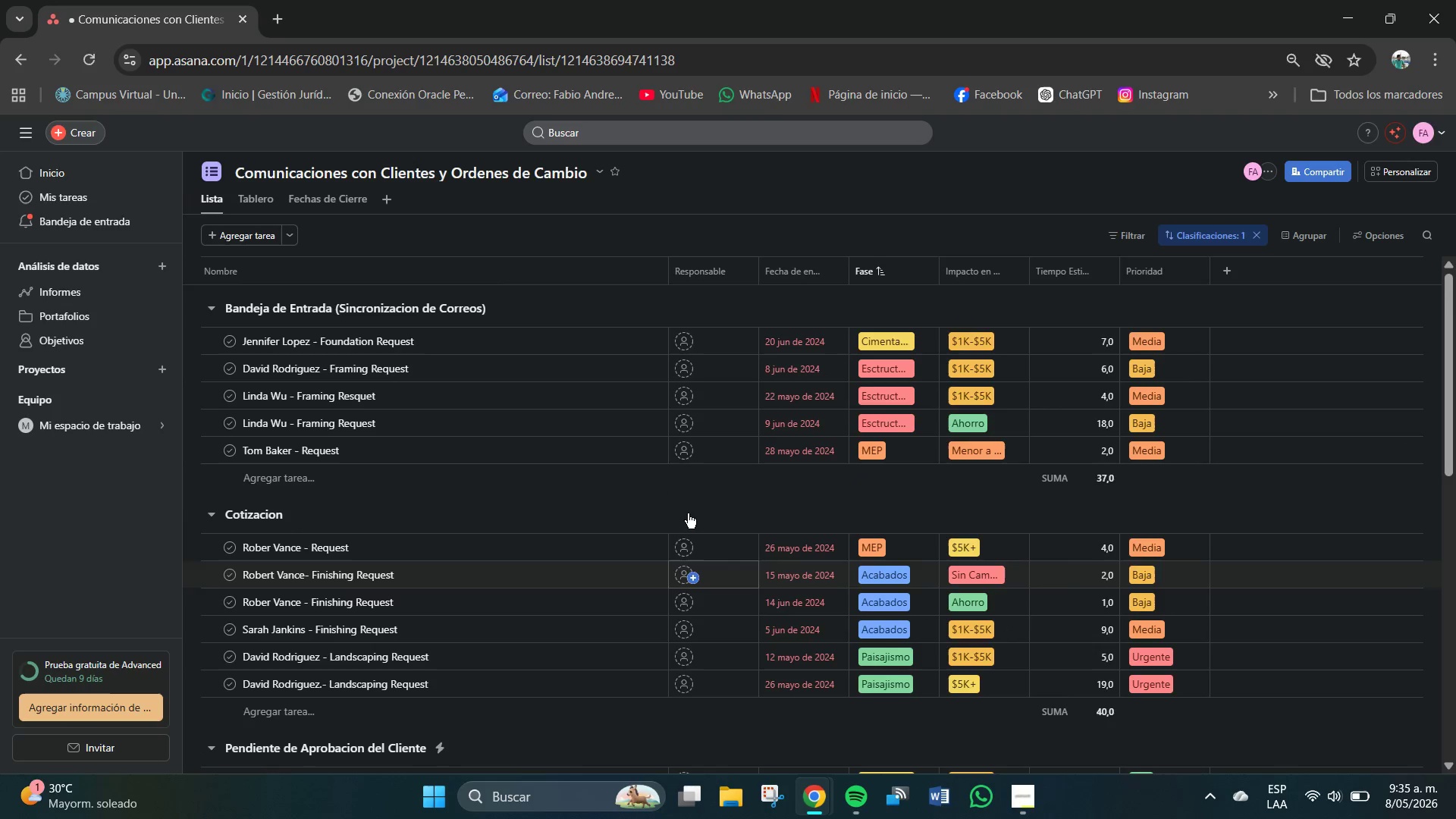 
scroll: coordinate [688, 513], scroll_direction: down, amount: 1.0
 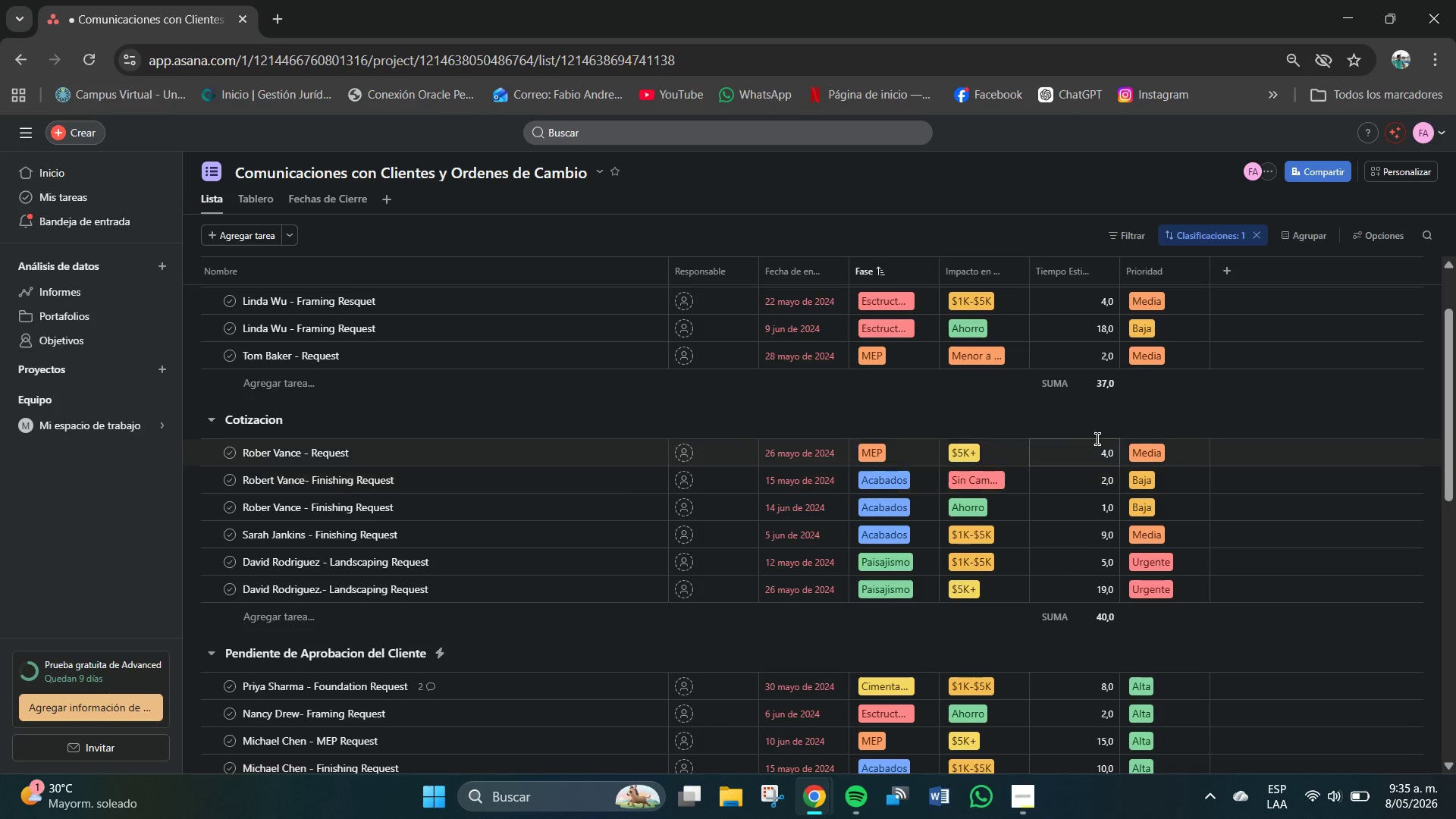 
scroll: coordinate [836, 483], scroll_direction: up, amount: 4.0
 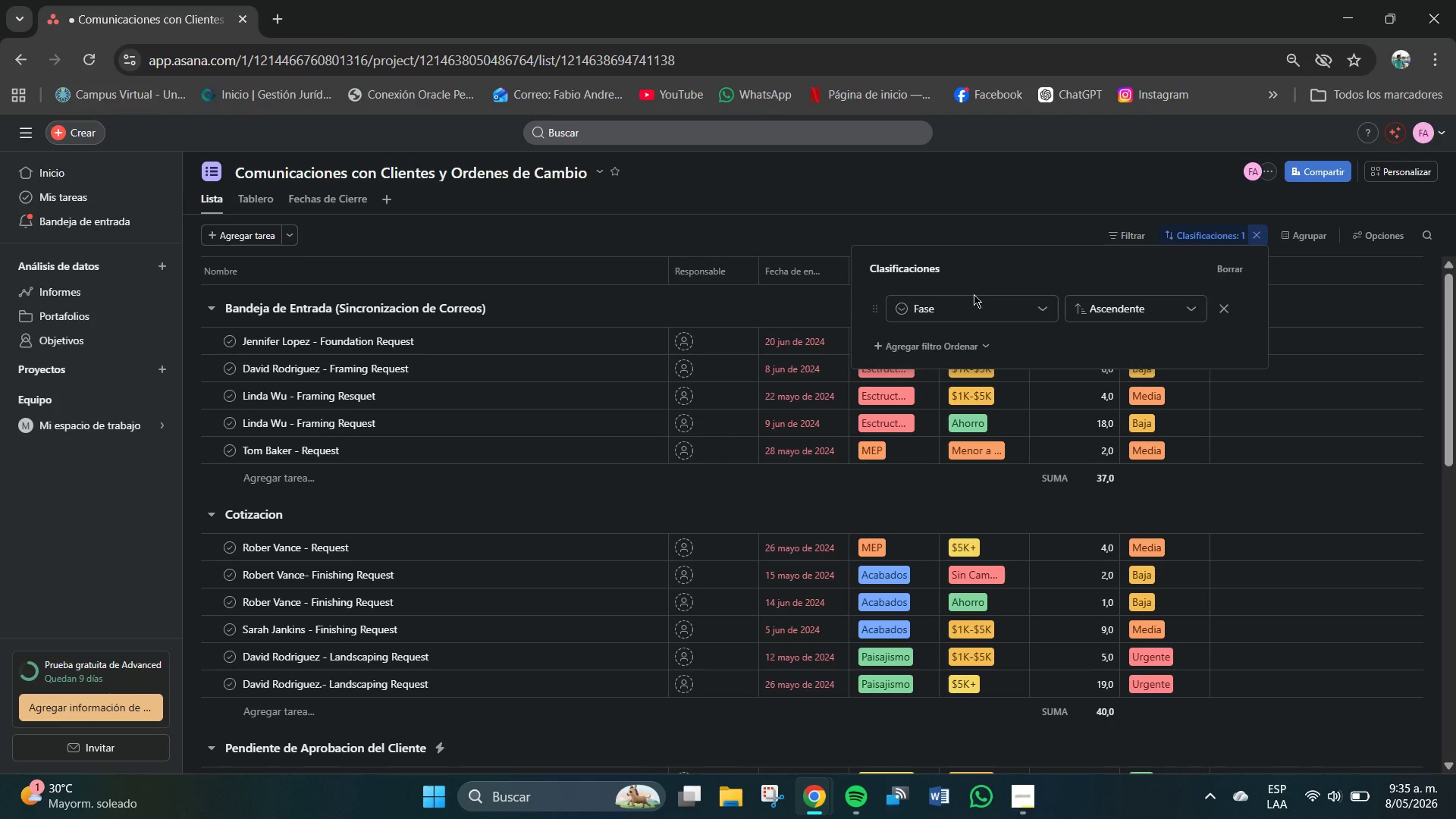 
wait(24.59)
 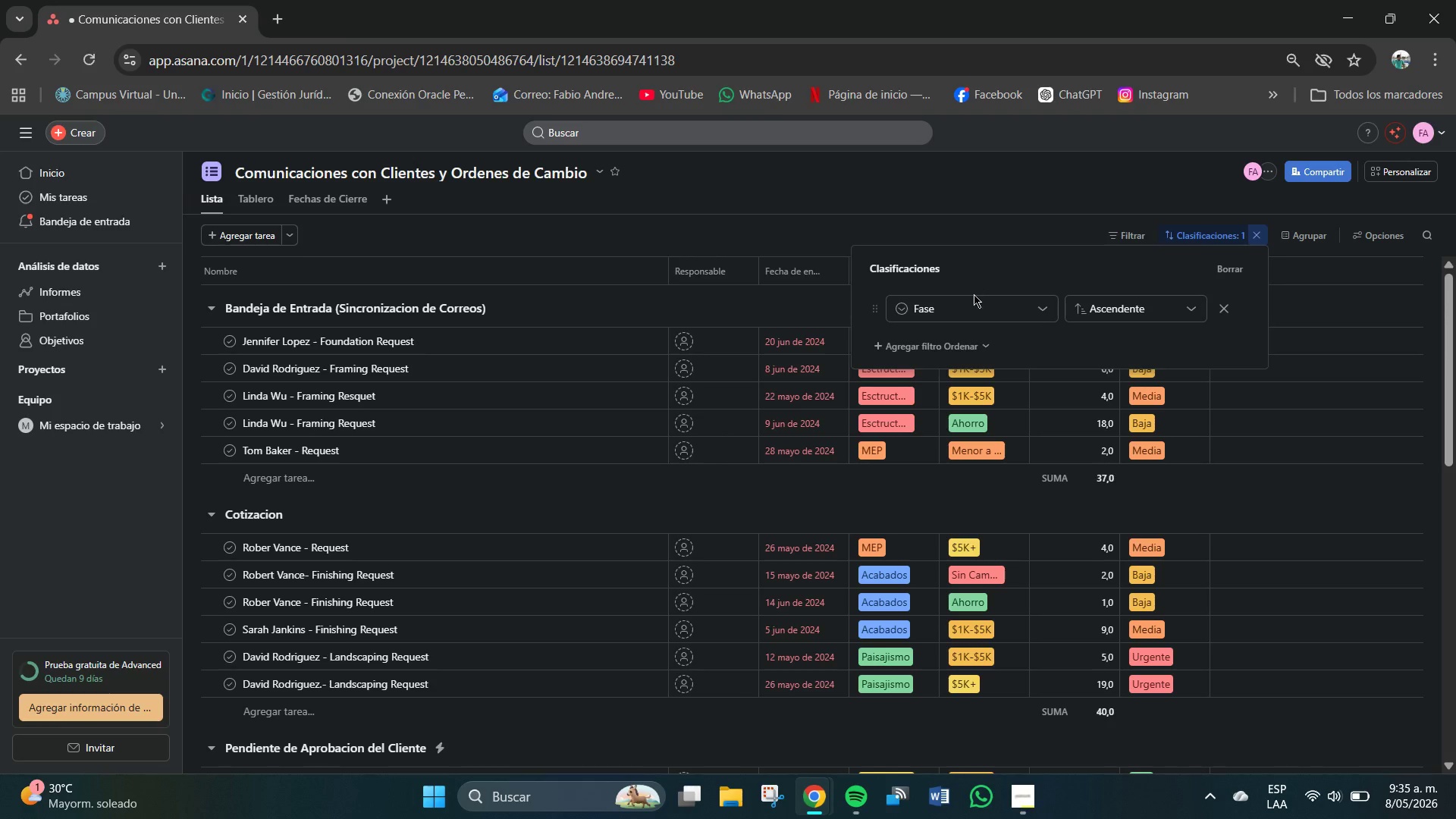 
left_click([1020, 303])
 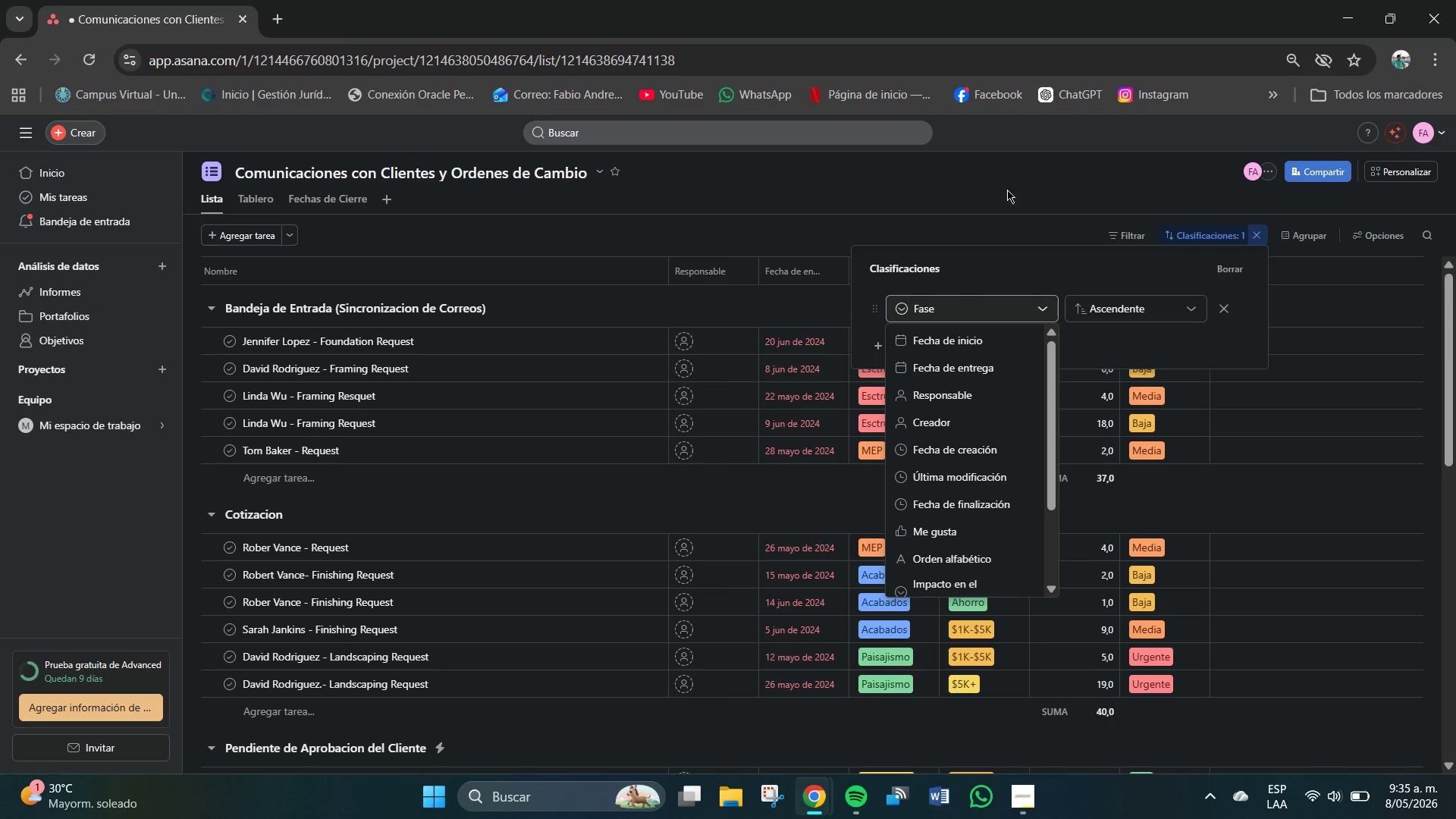 
left_click([991, 212])
 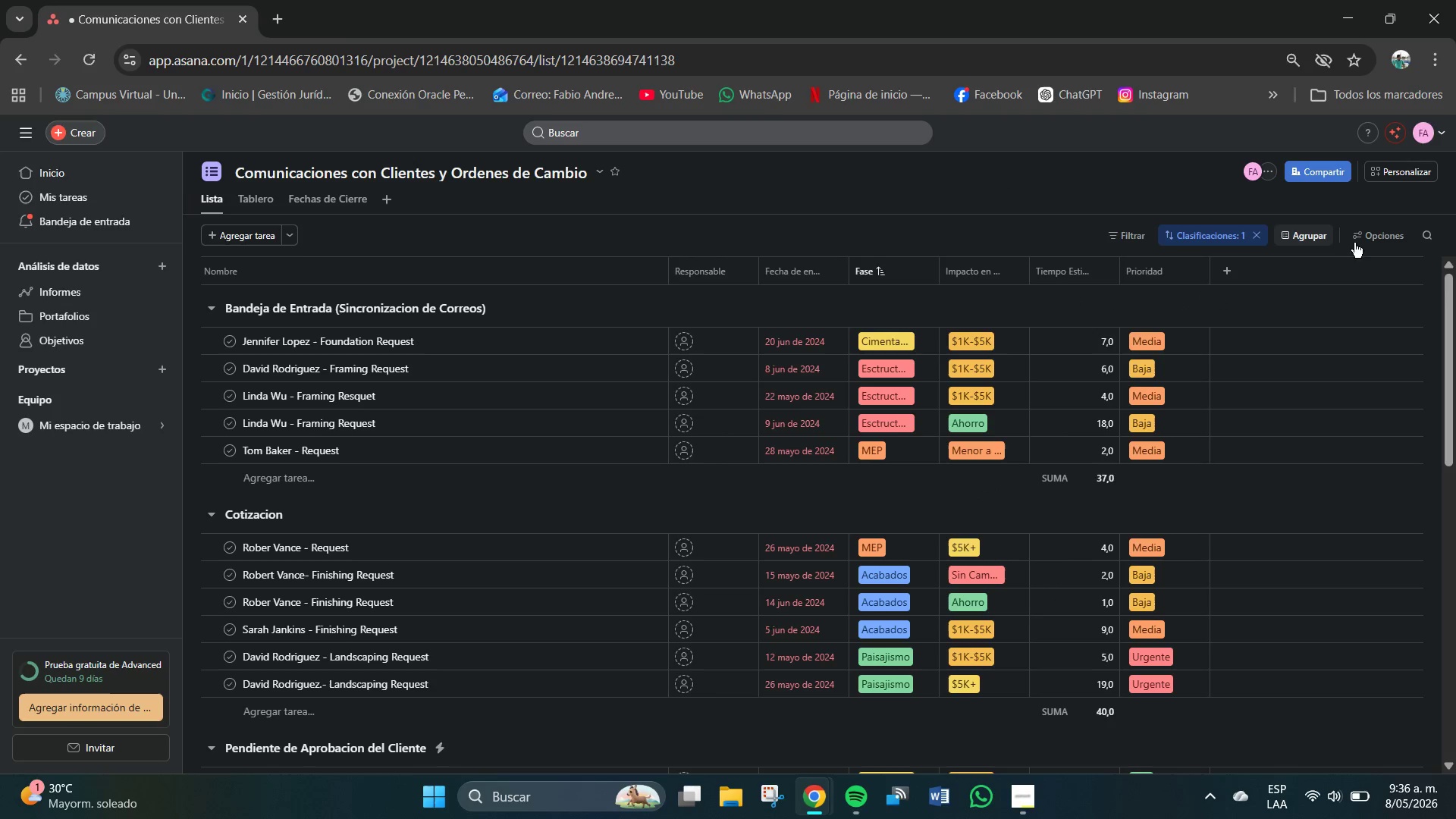 
left_click([1379, 240])
 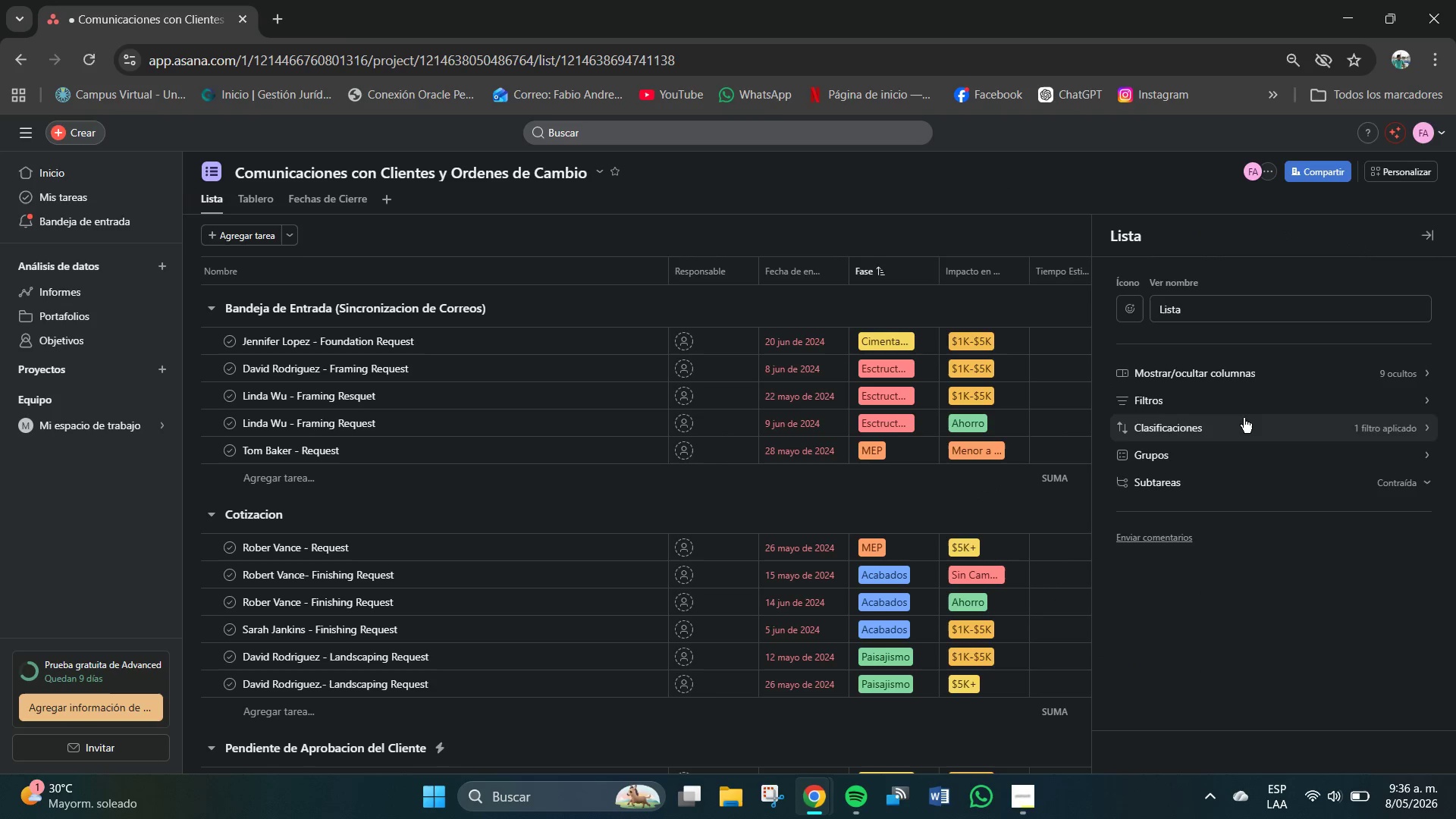 
wait(6.31)
 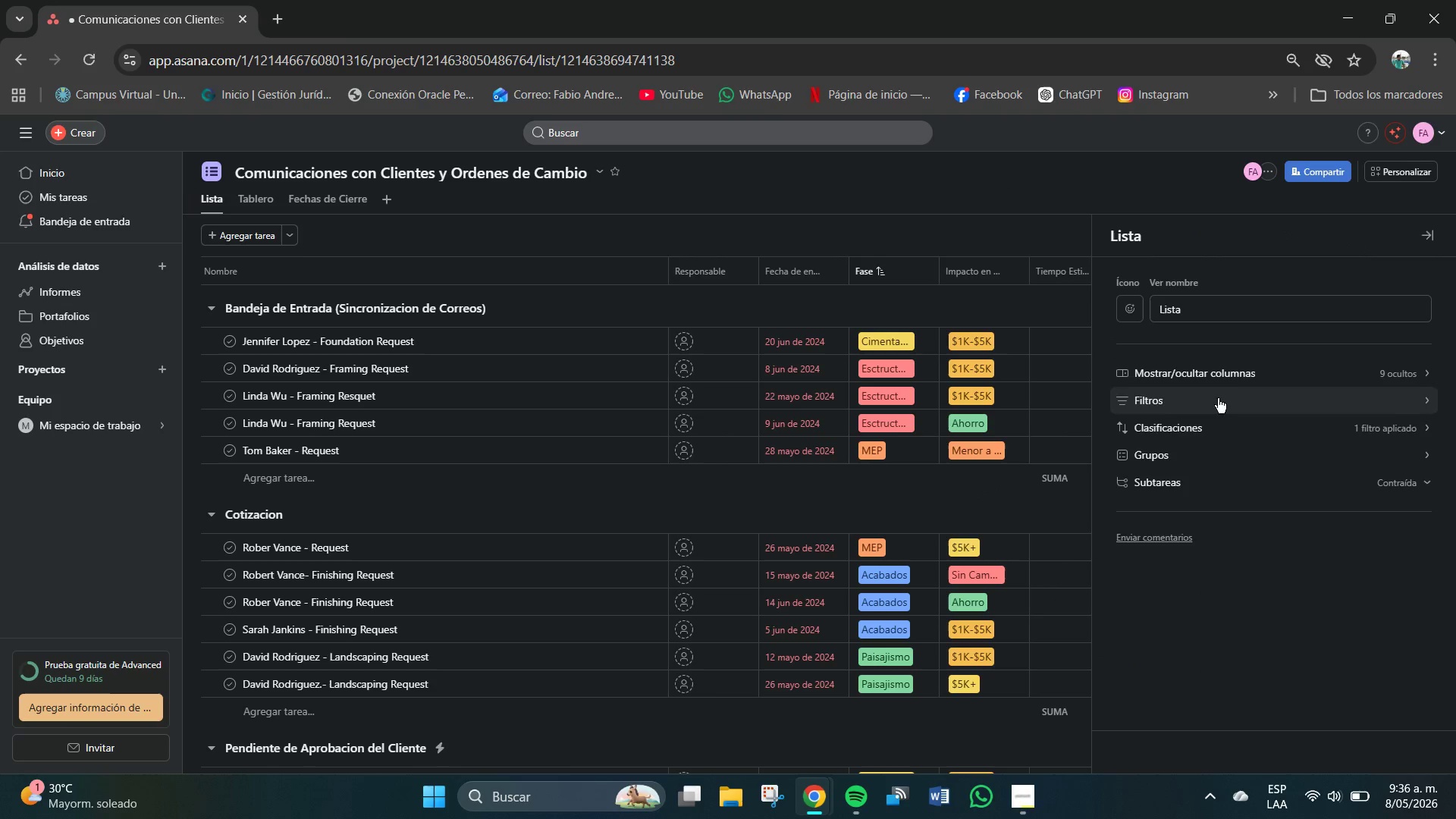 
left_click([1169, 186])
 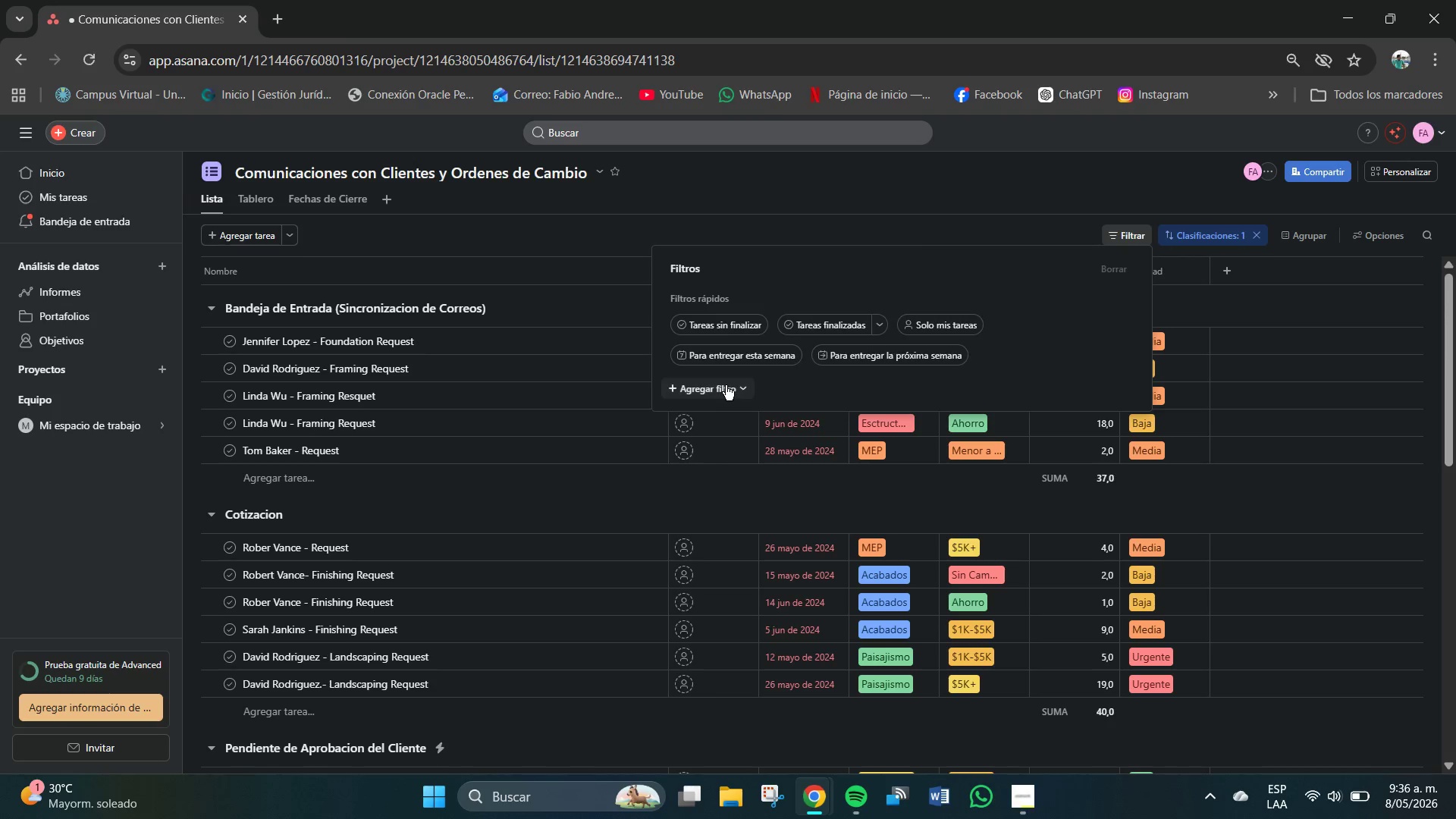 
wait(7.63)
 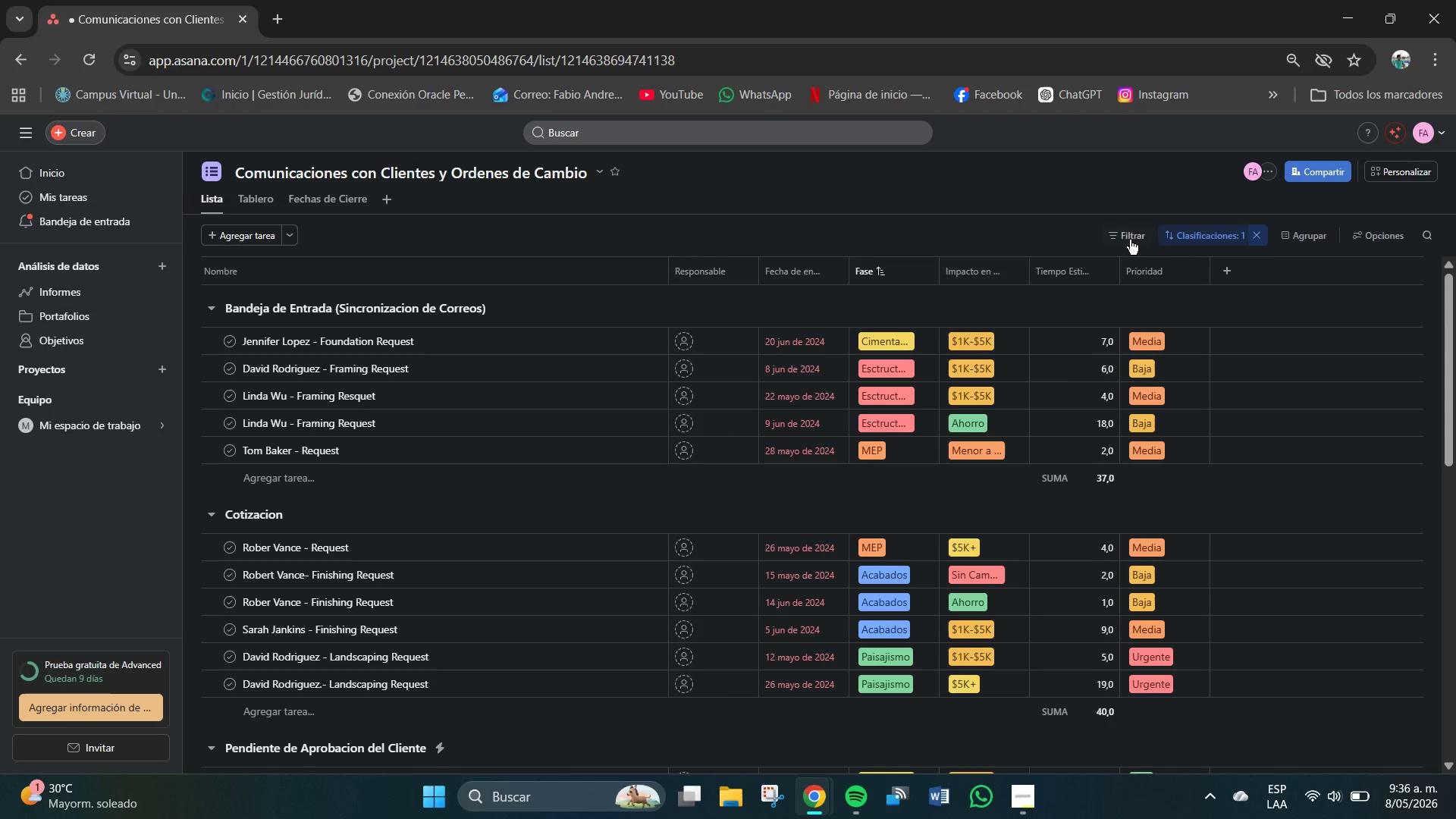 
mouse_move([774, 391])
 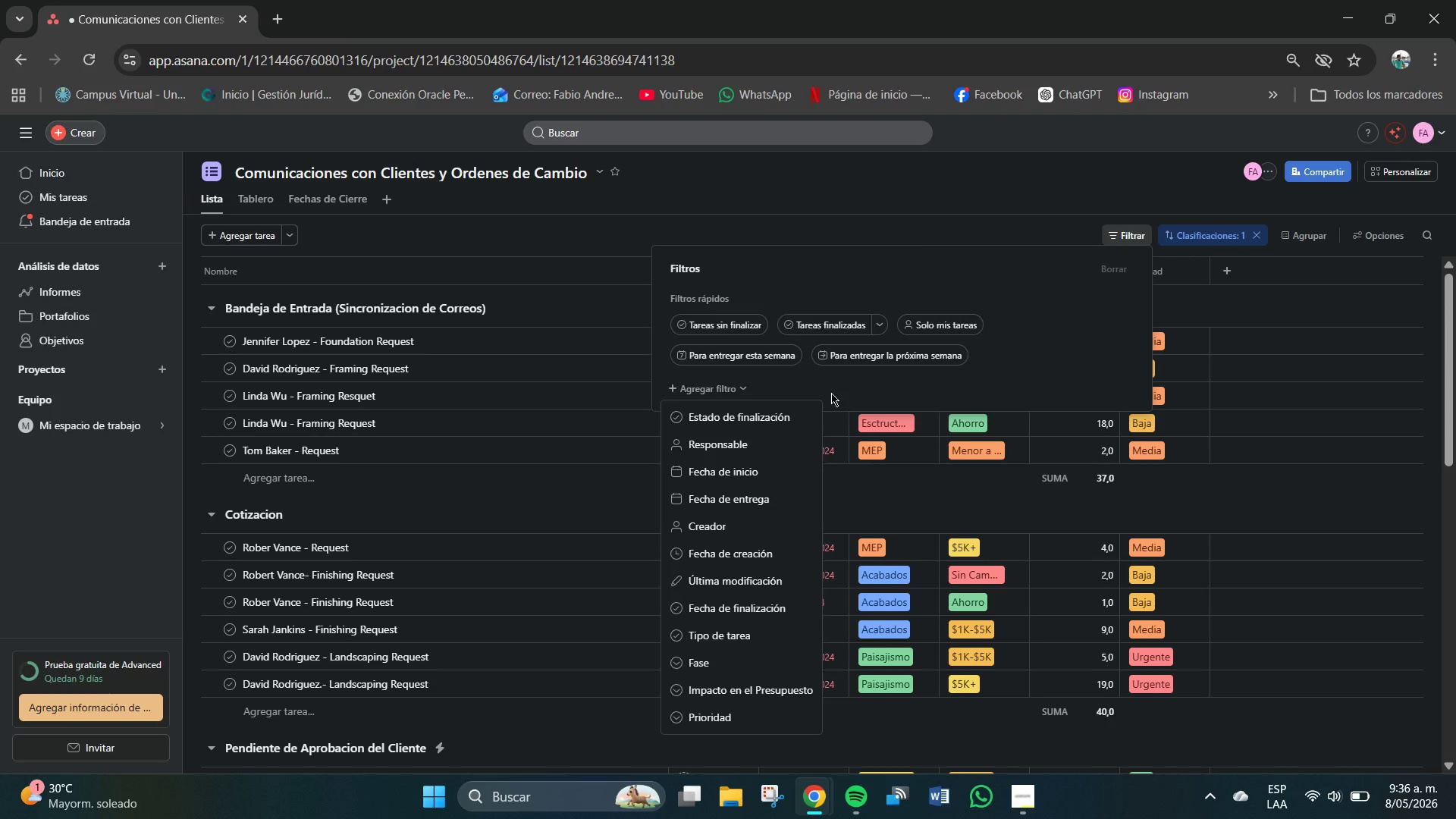 
left_click([831, 393])
 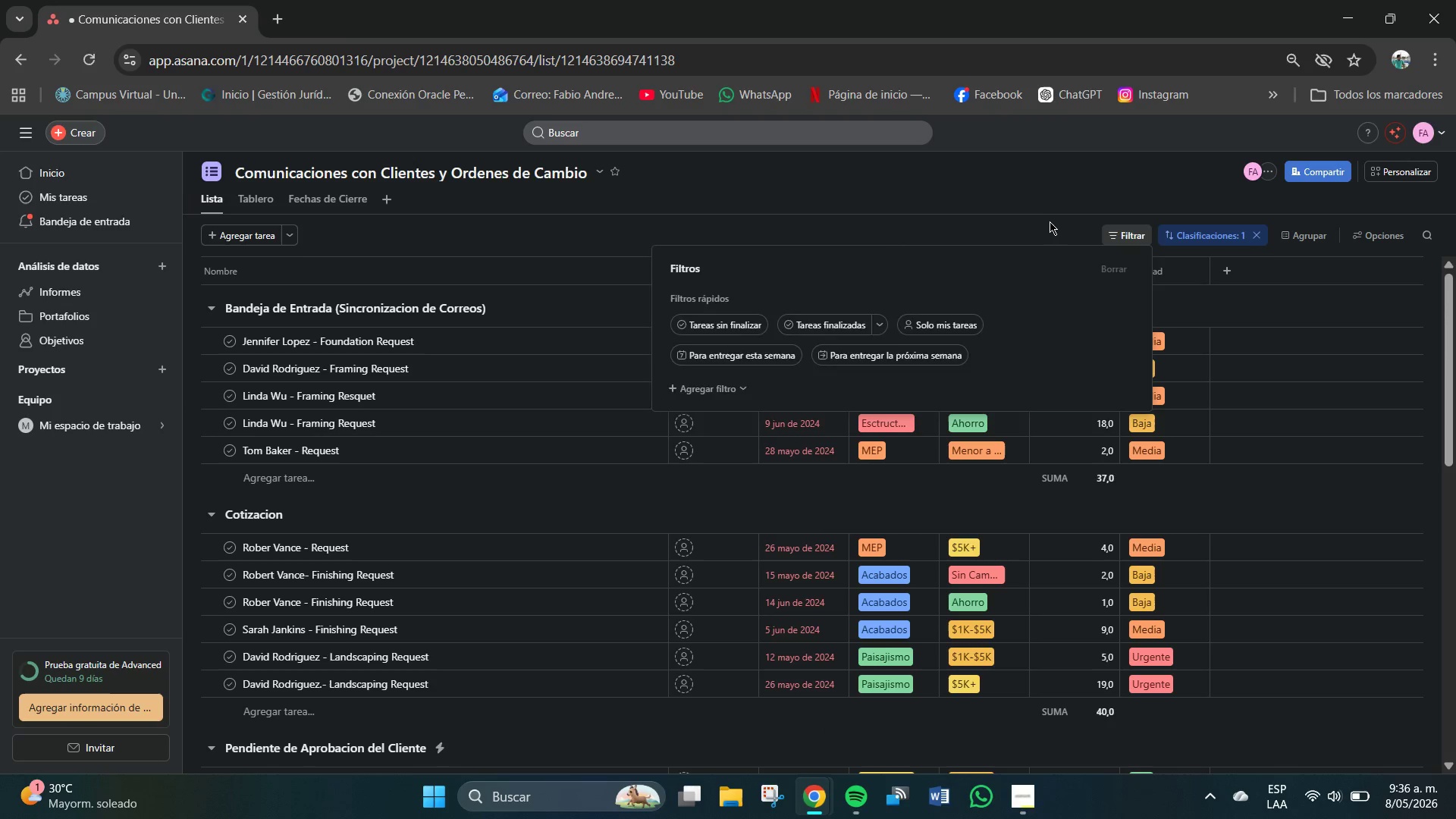 
left_click([1050, 223])
 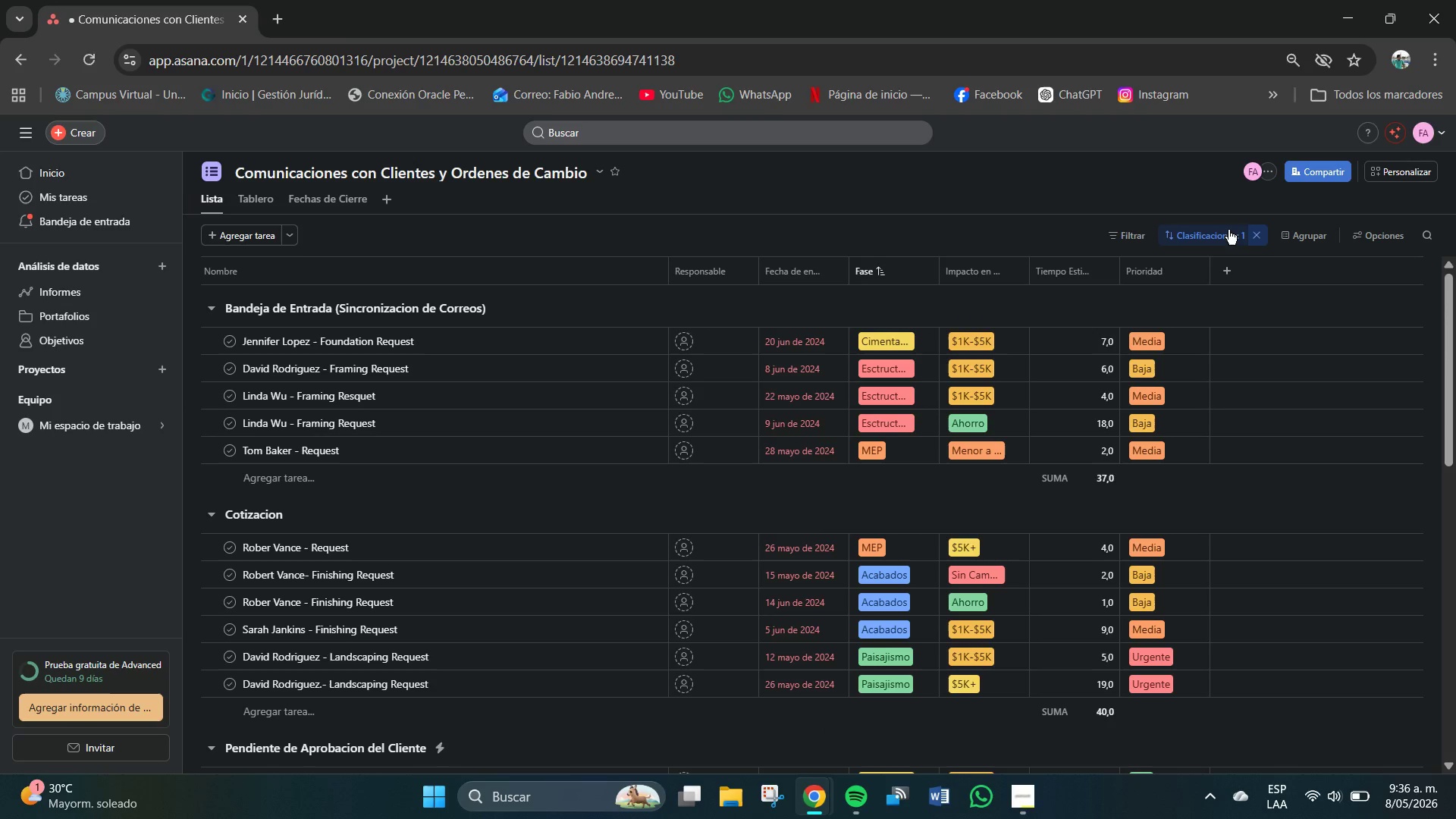 
left_click([1221, 230])
 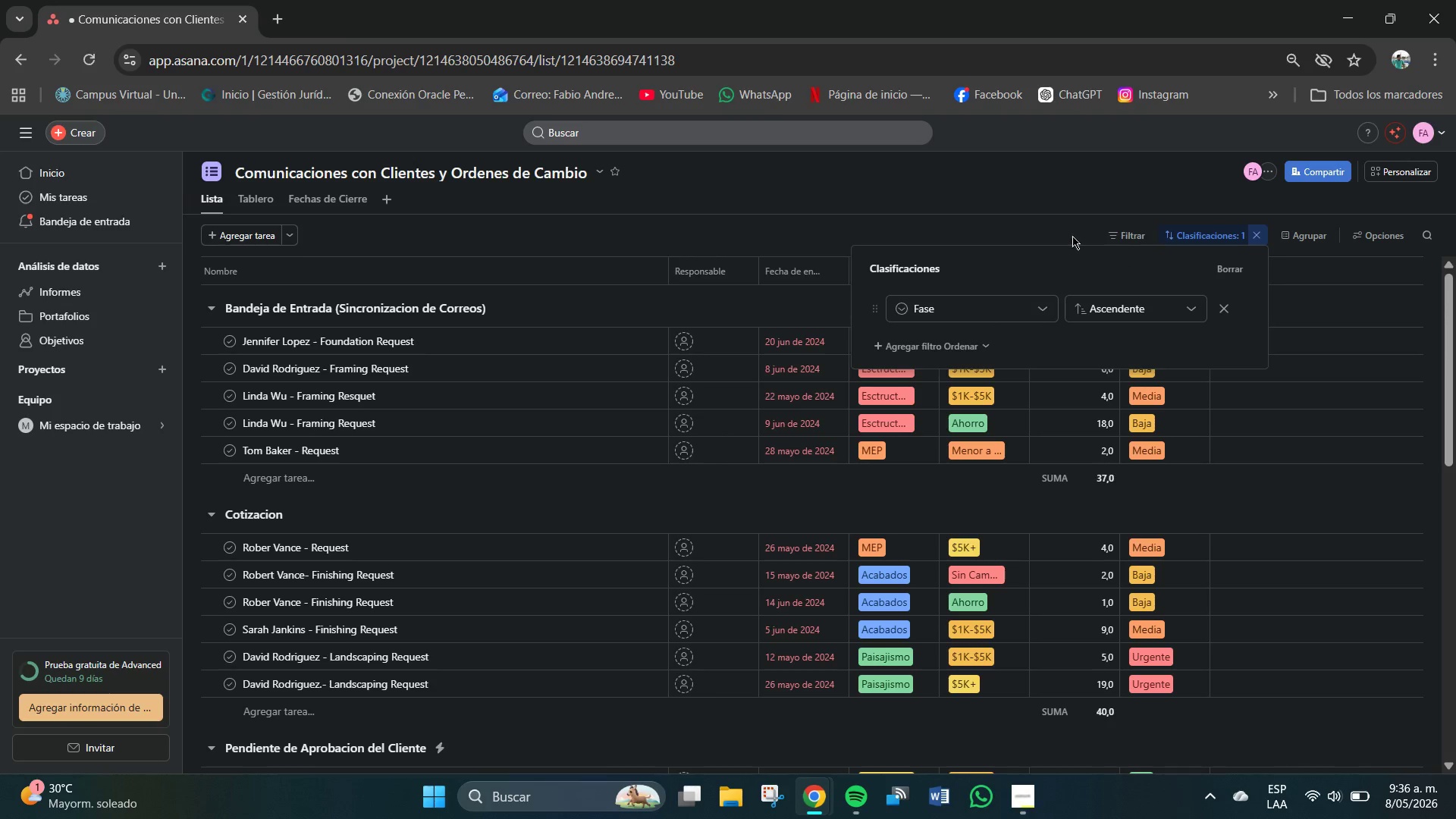 
left_click([1062, 231])
 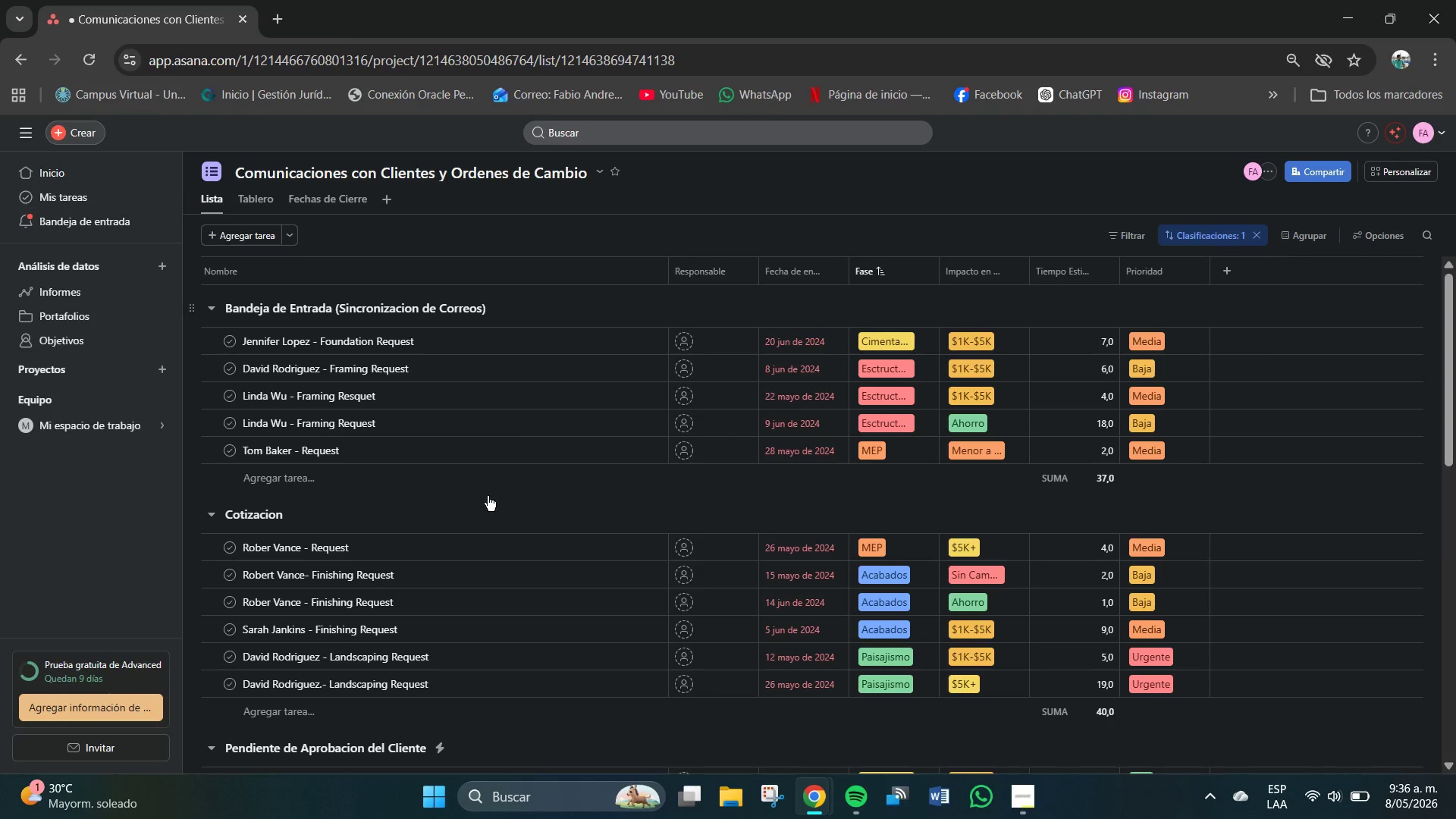 
scroll: coordinate [372, 457], scroll_direction: down, amount: 4.0
 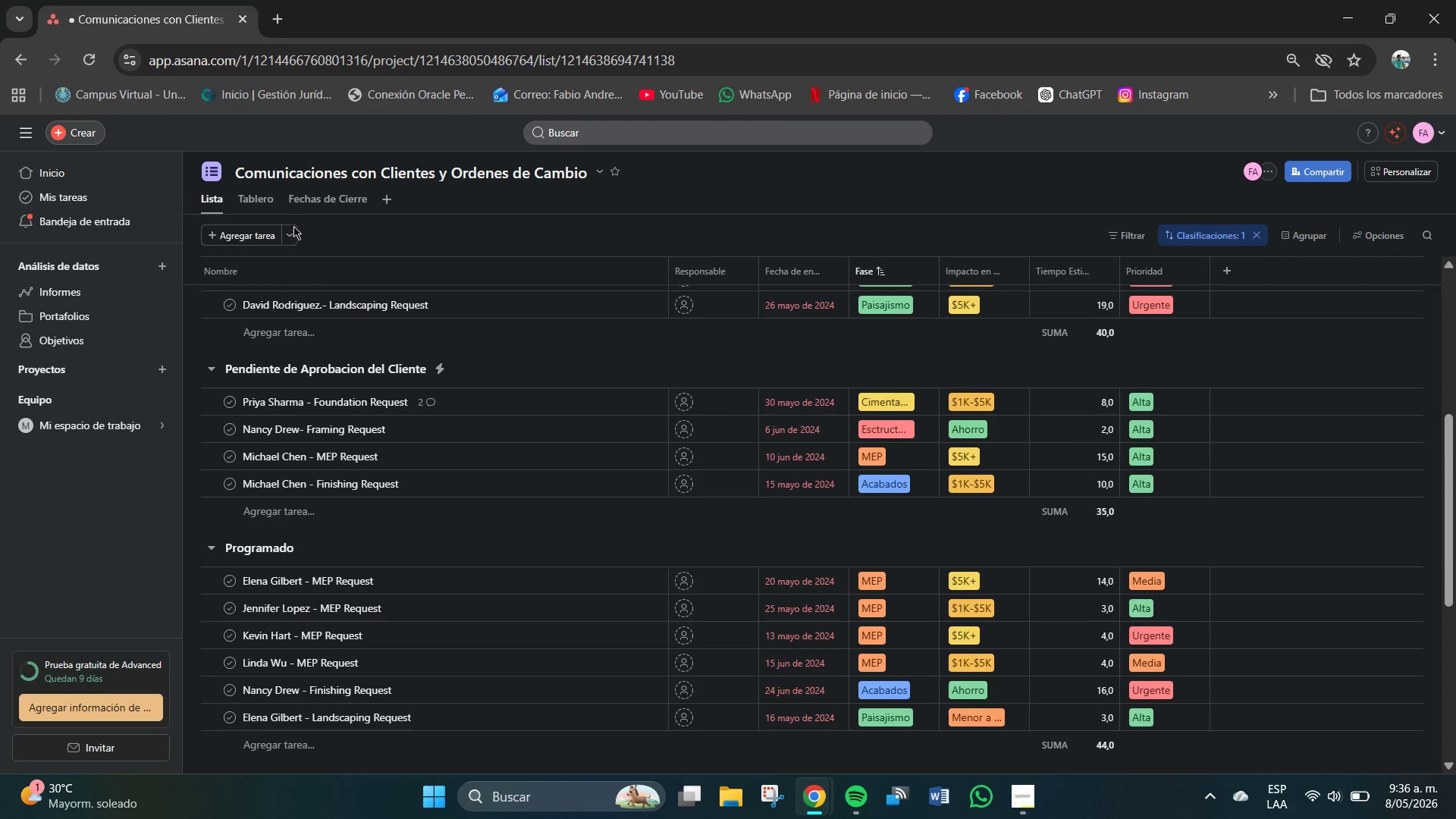 
left_click([288, 236])
 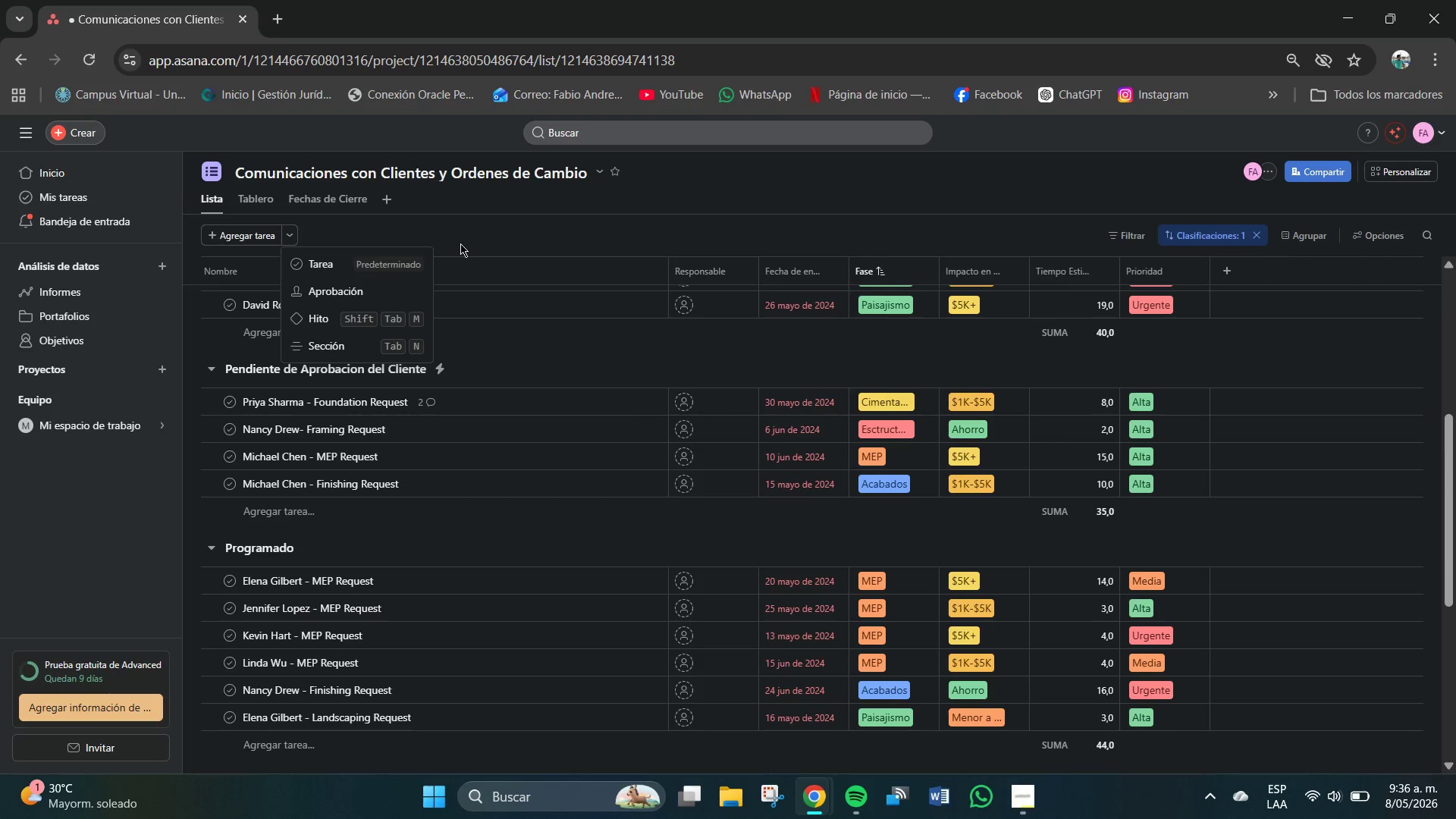 
left_click([466, 238])
 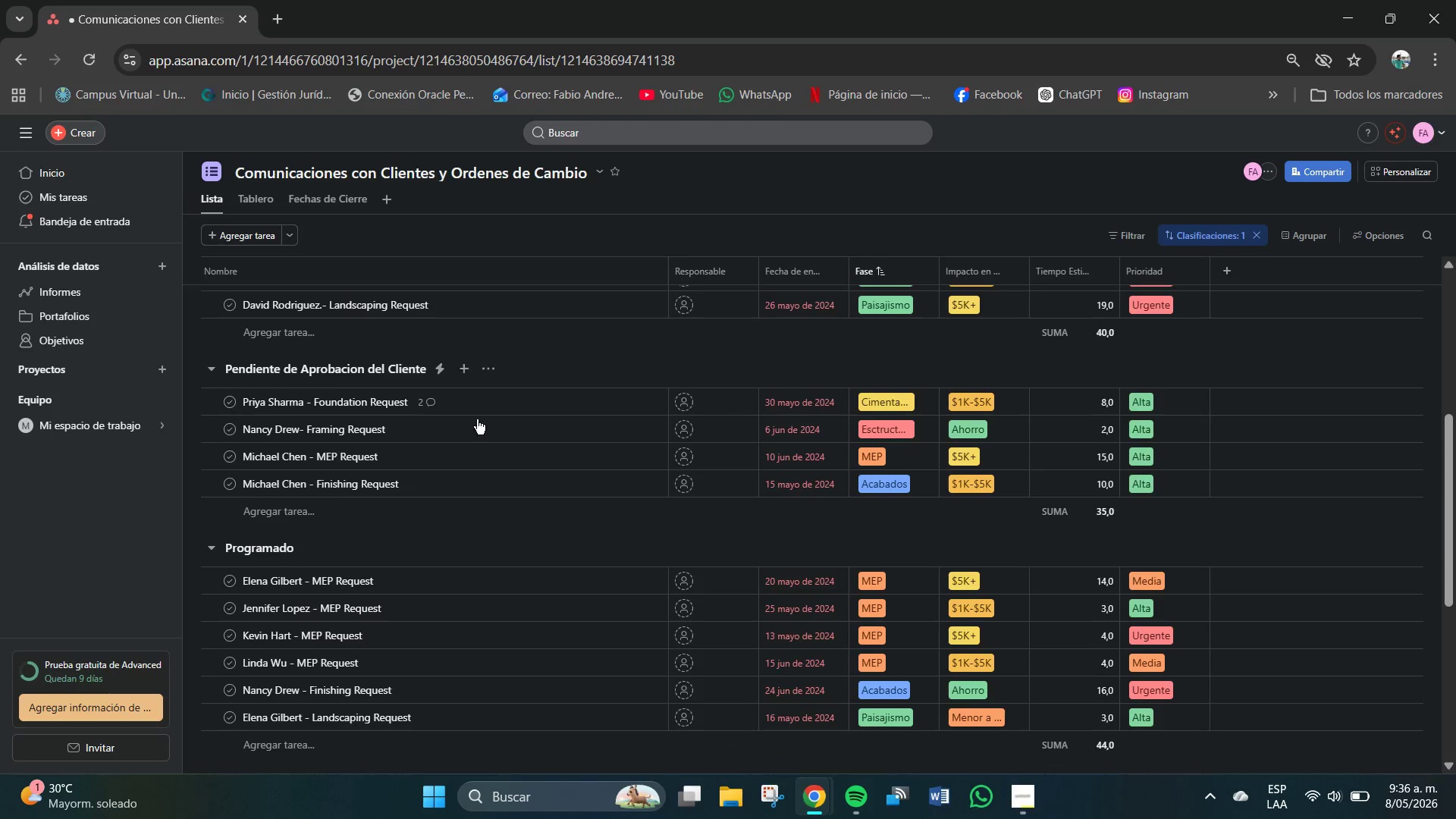 
scroll: coordinate [472, 591], scroll_direction: down, amount: 10.0
 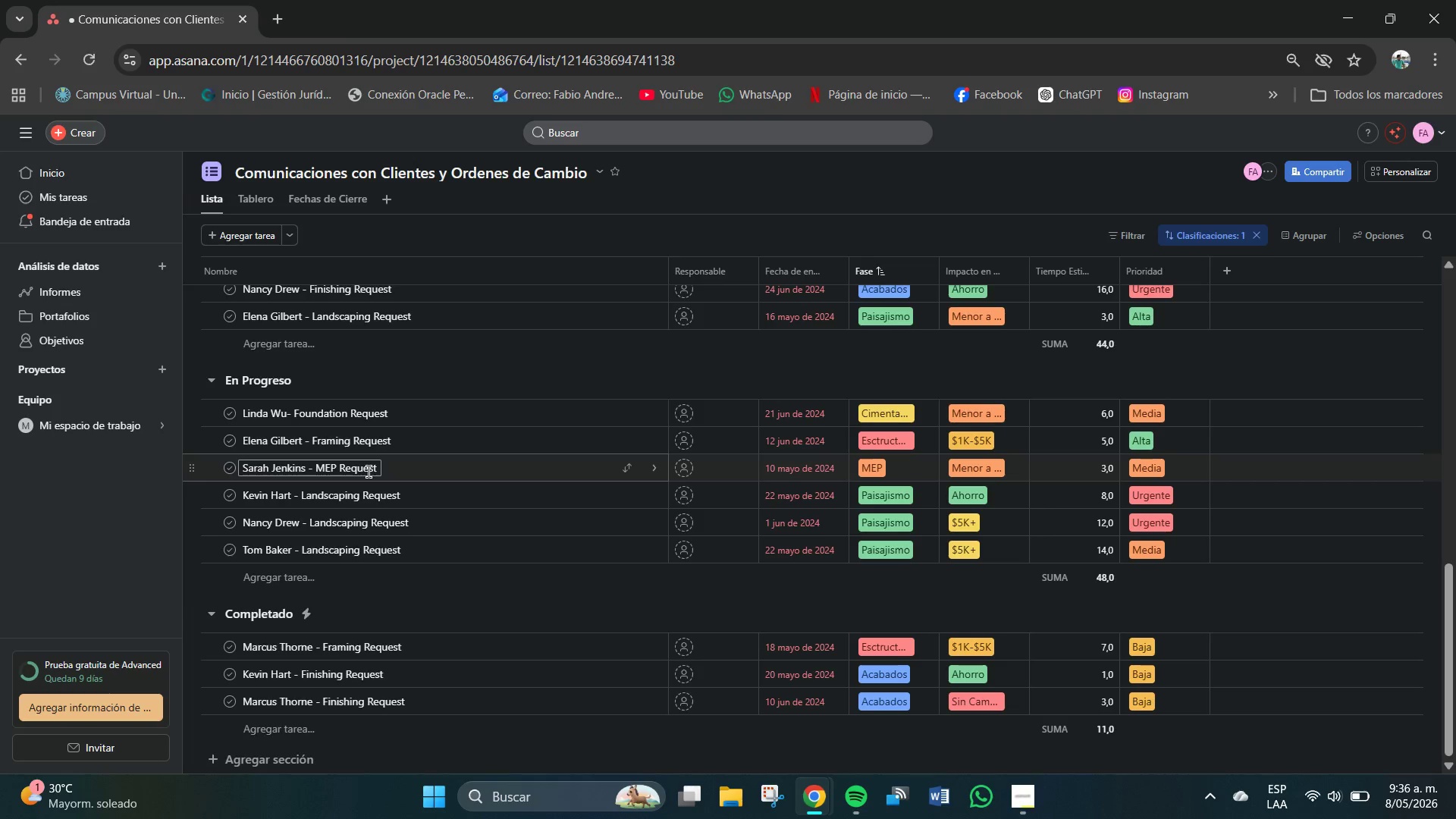 
scroll: coordinate [479, 429], scroll_direction: none, amount: 0.0
 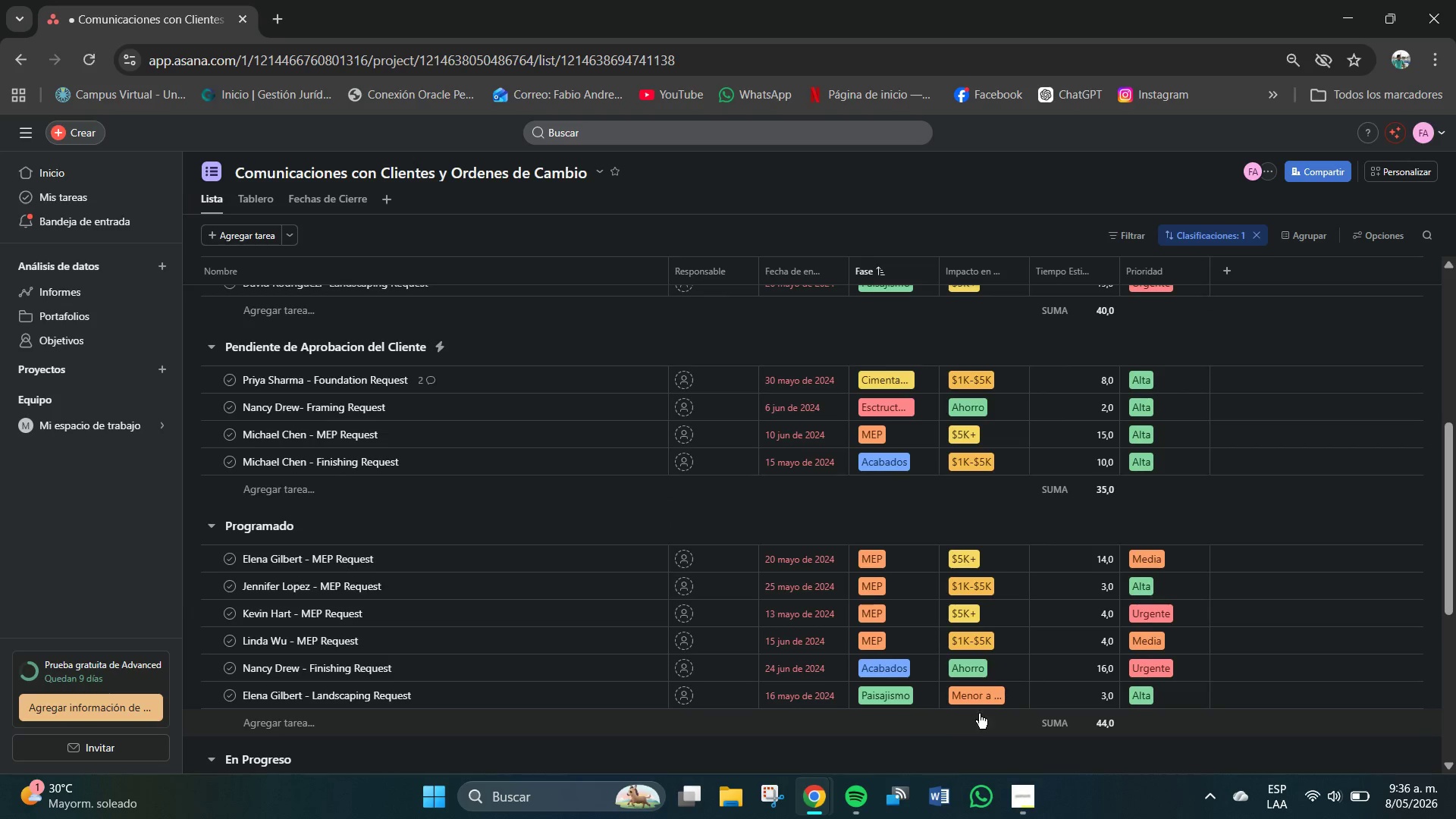 
scroll: coordinate [648, 453], scroll_direction: up, amount: 11.0
 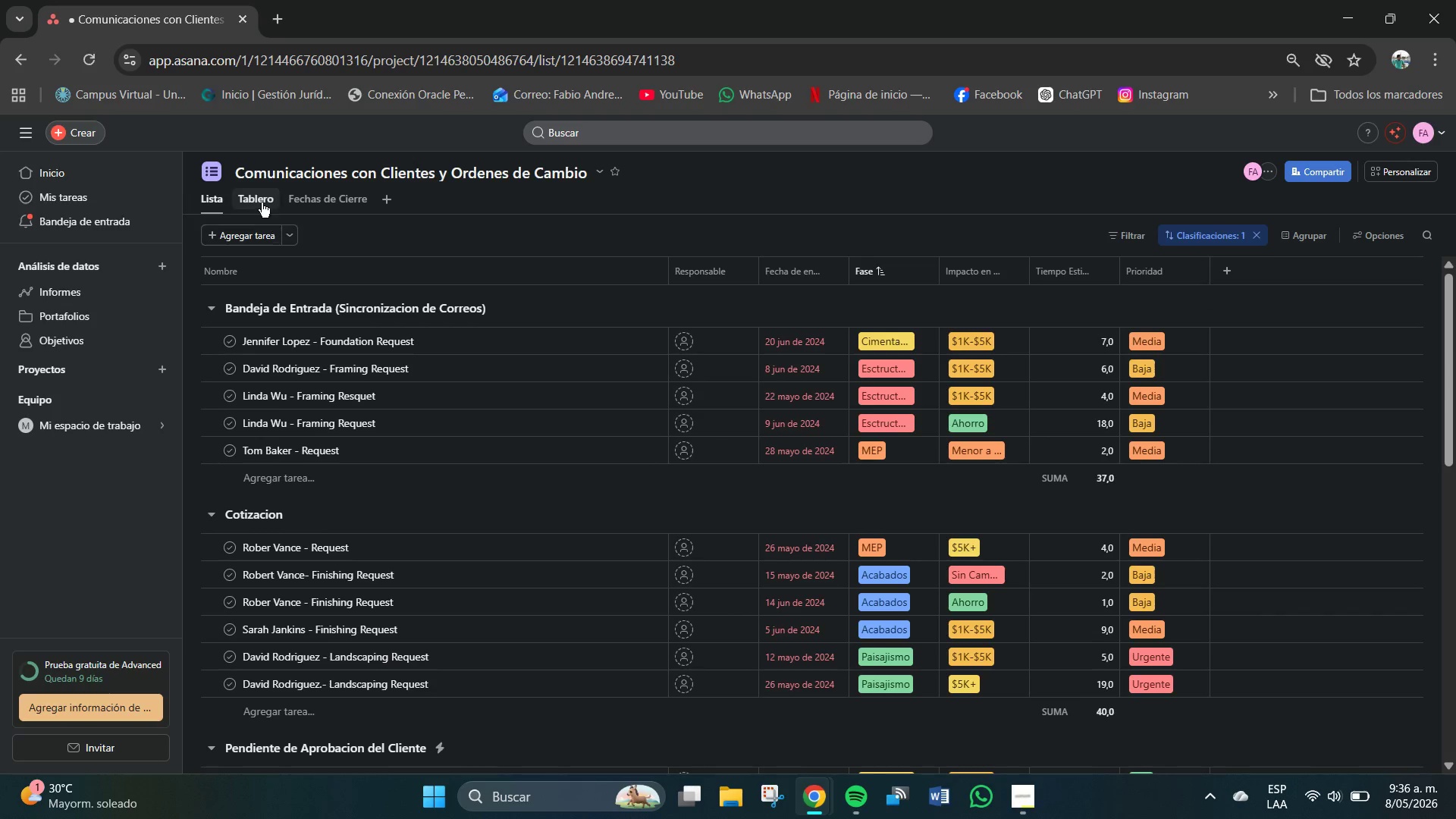 
left_click([260, 202])
 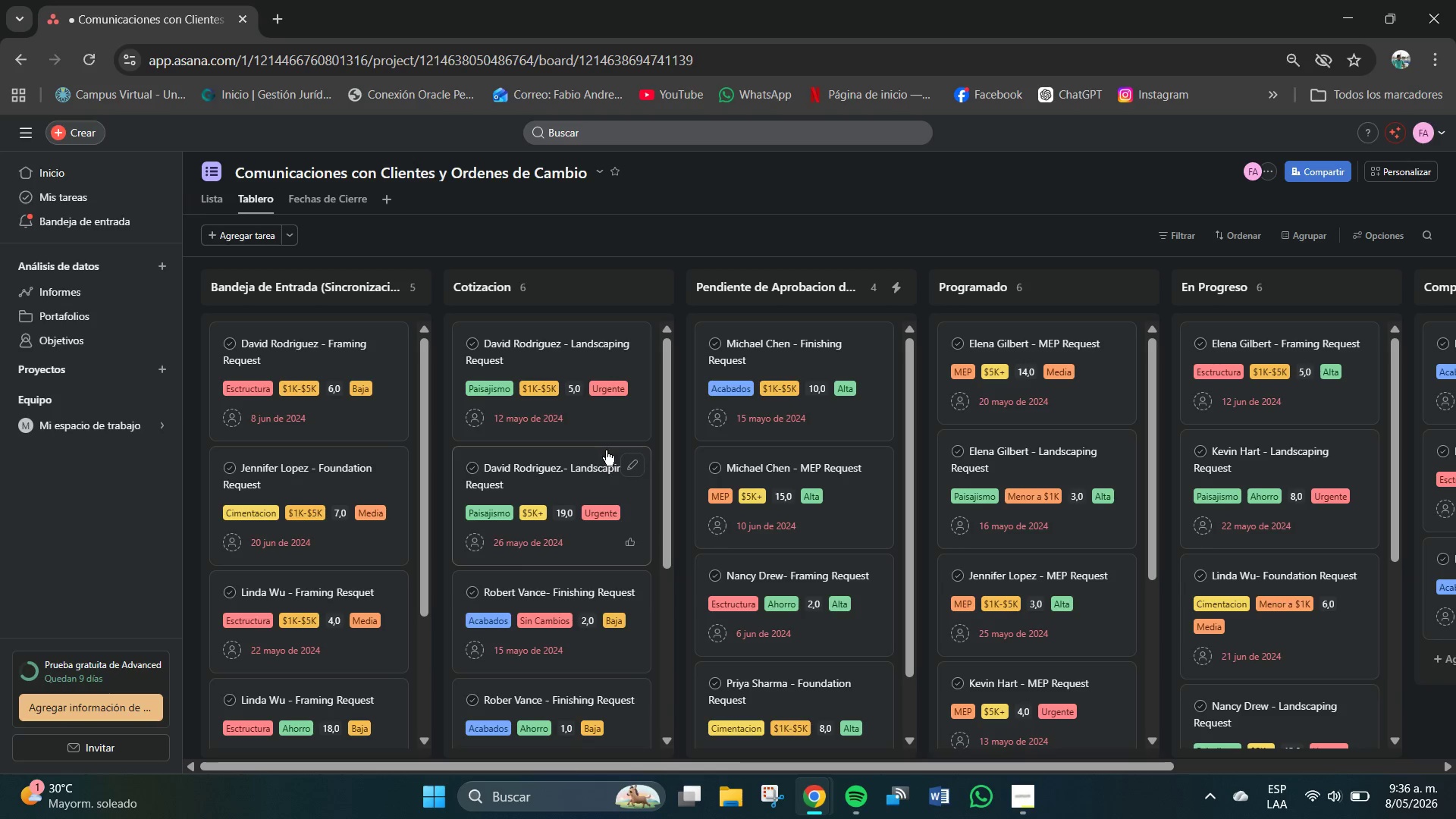 
scroll: coordinate [777, 551], scroll_direction: down, amount: 3.0
 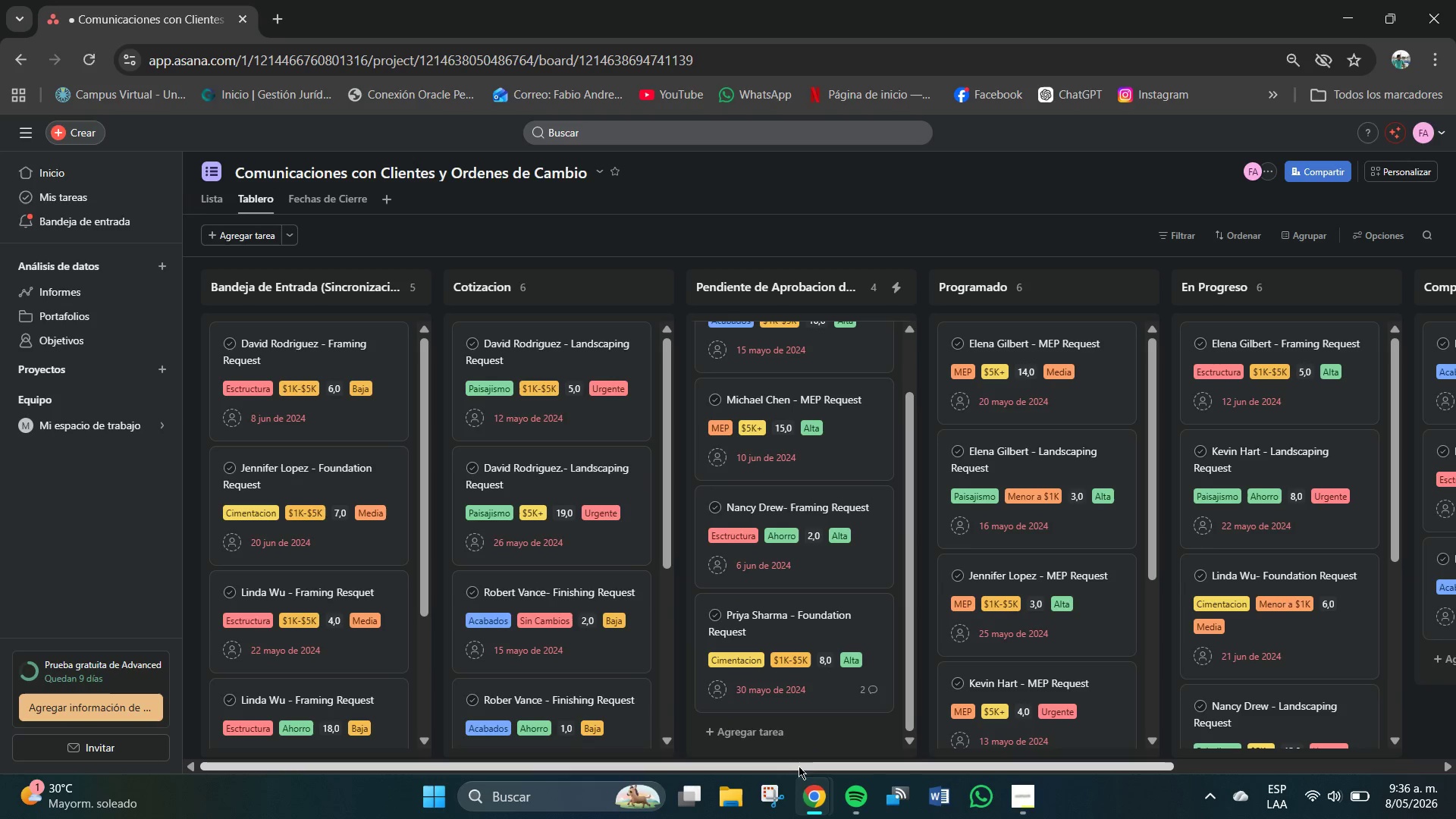 
left_click_drag(start_coordinate=[798, 770], to_coordinate=[1078, 755])
 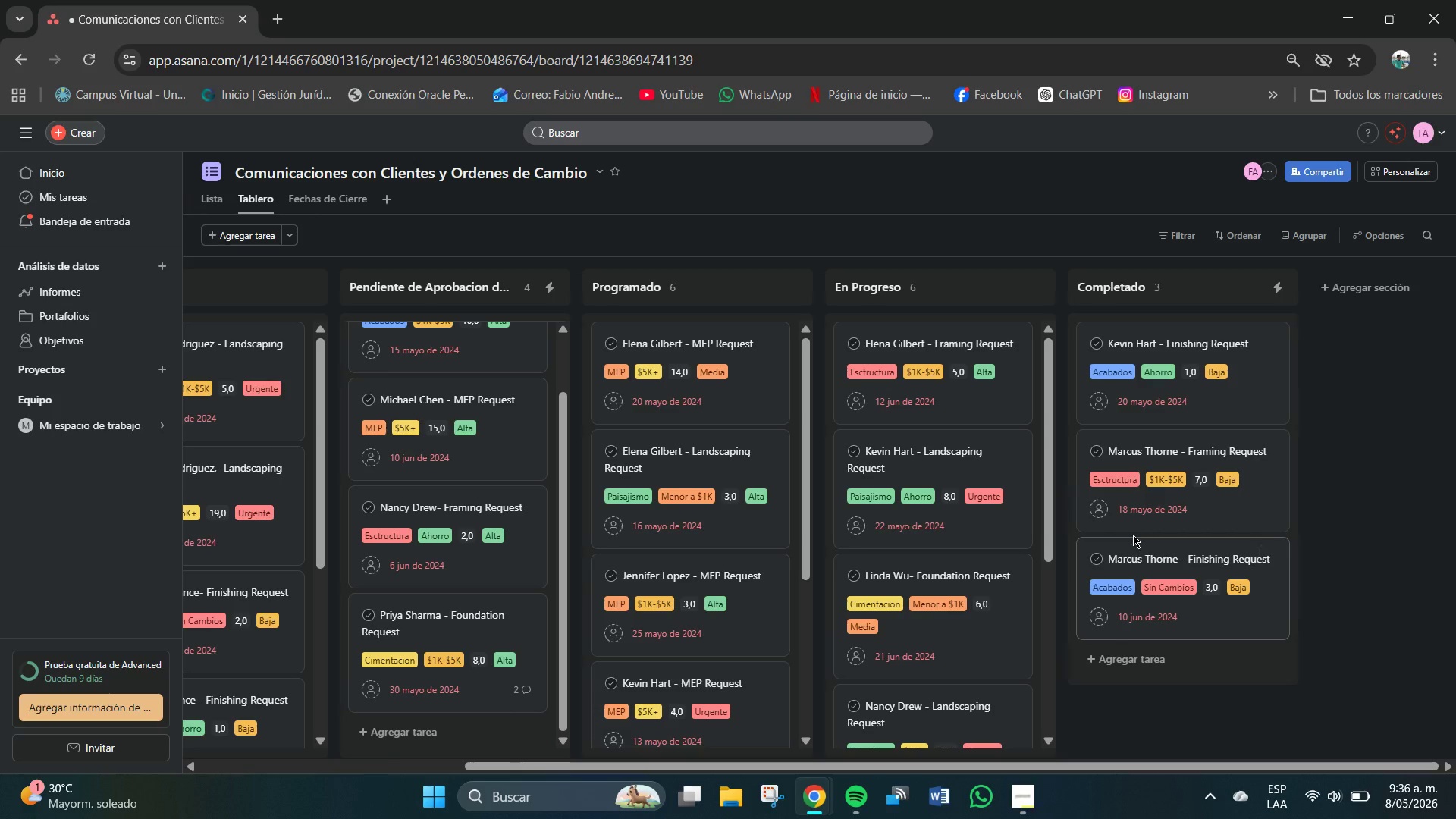 
scroll: coordinate [1131, 532], scroll_direction: up, amount: 3.0
 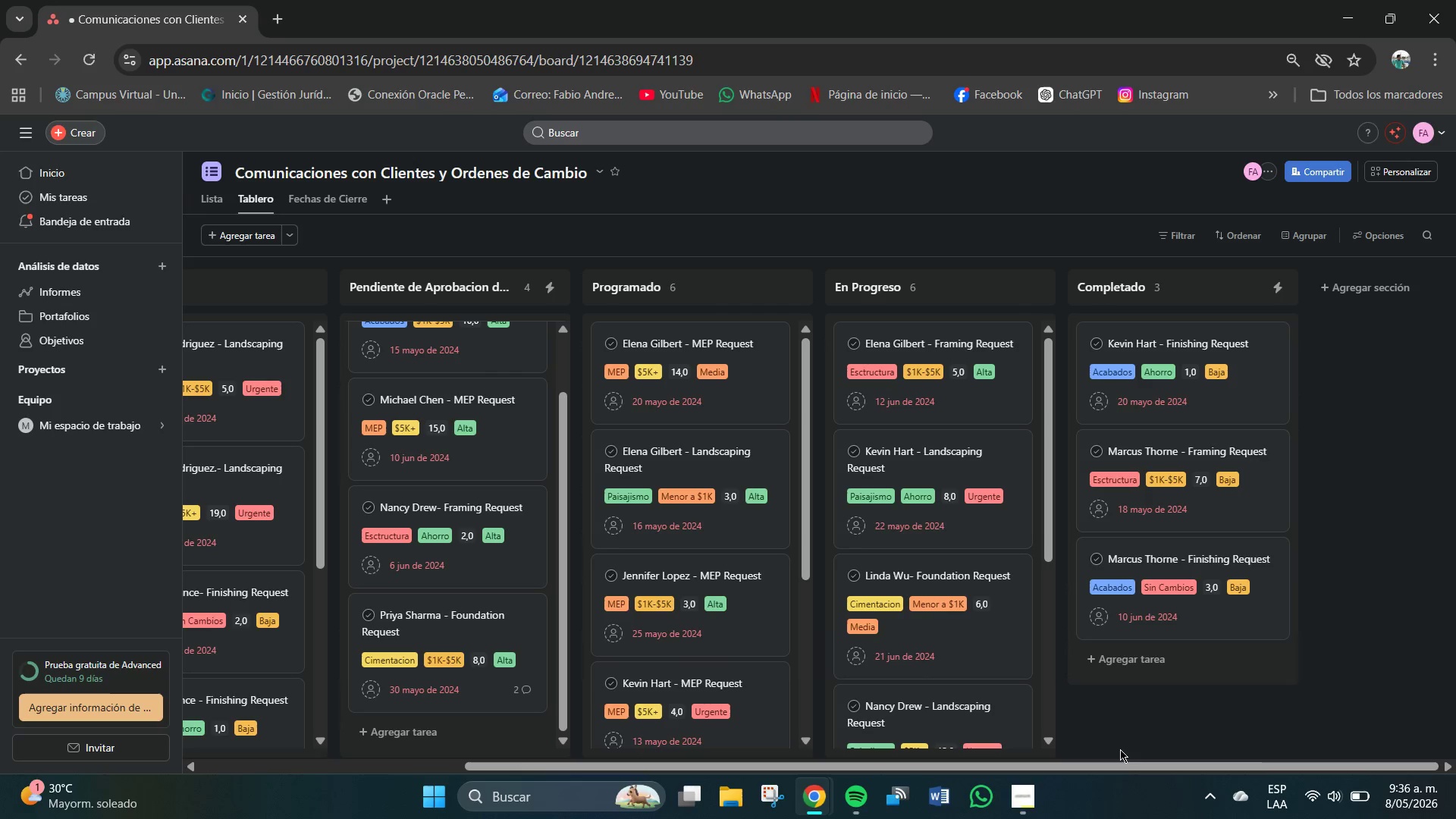 